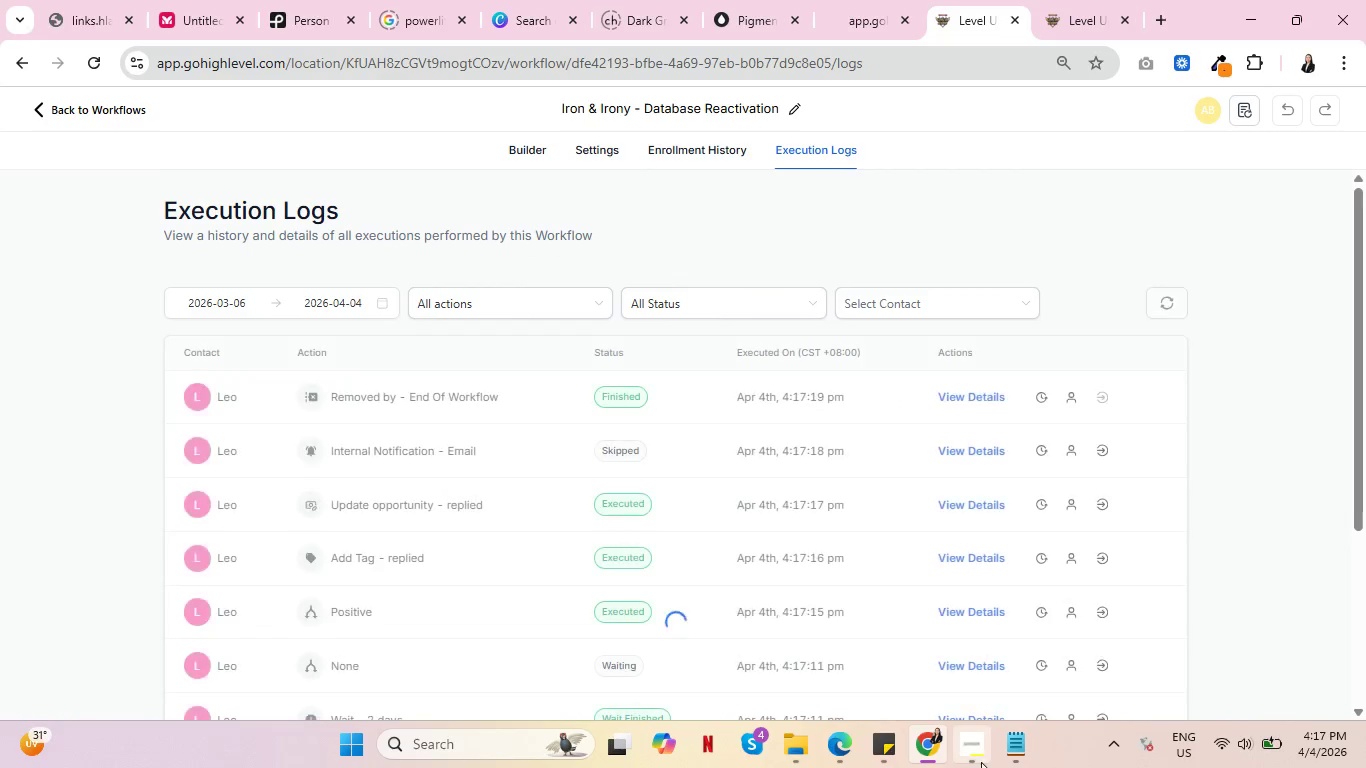 
left_click([966, 749])